 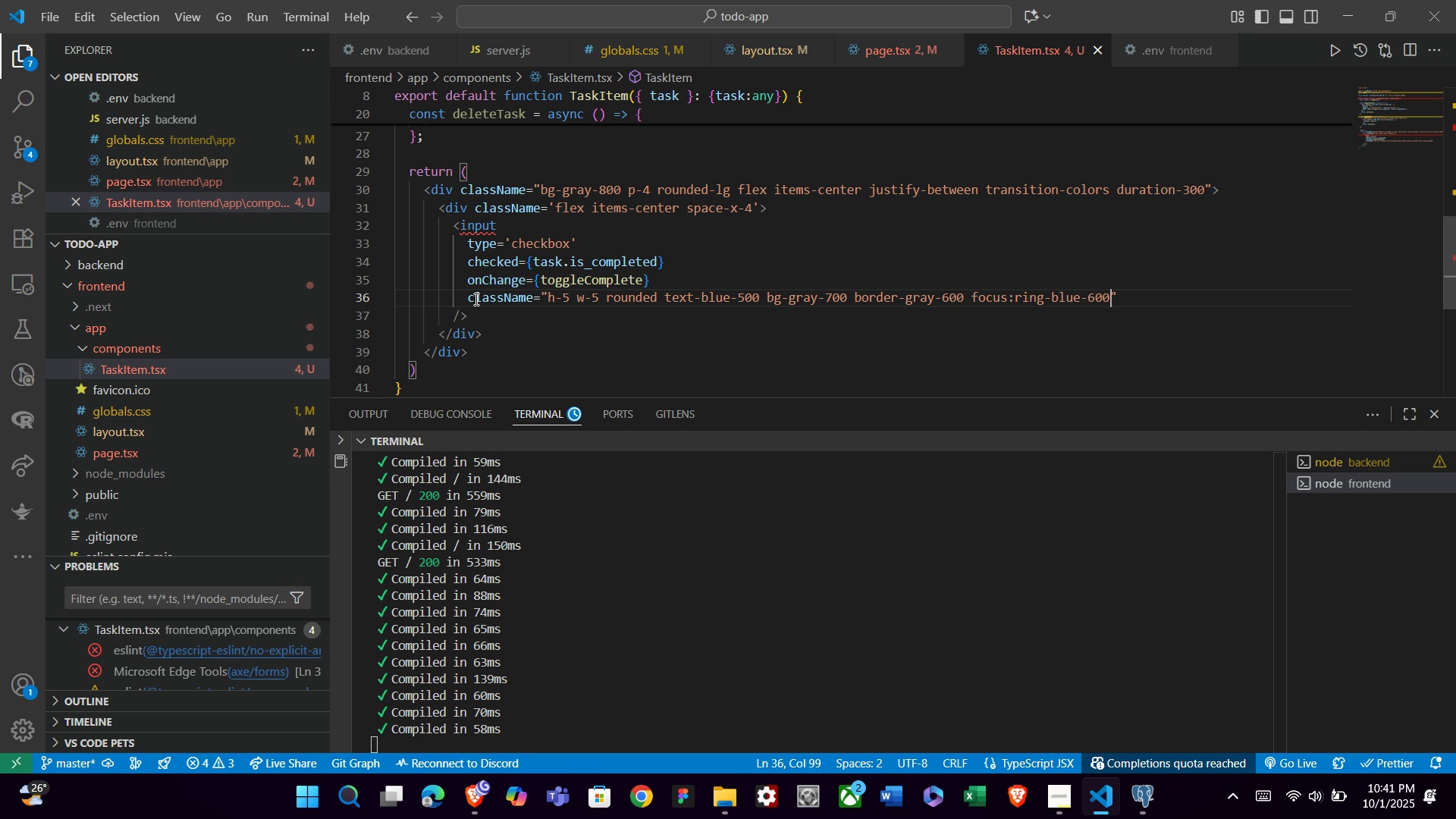 
key(ArrowRight)
 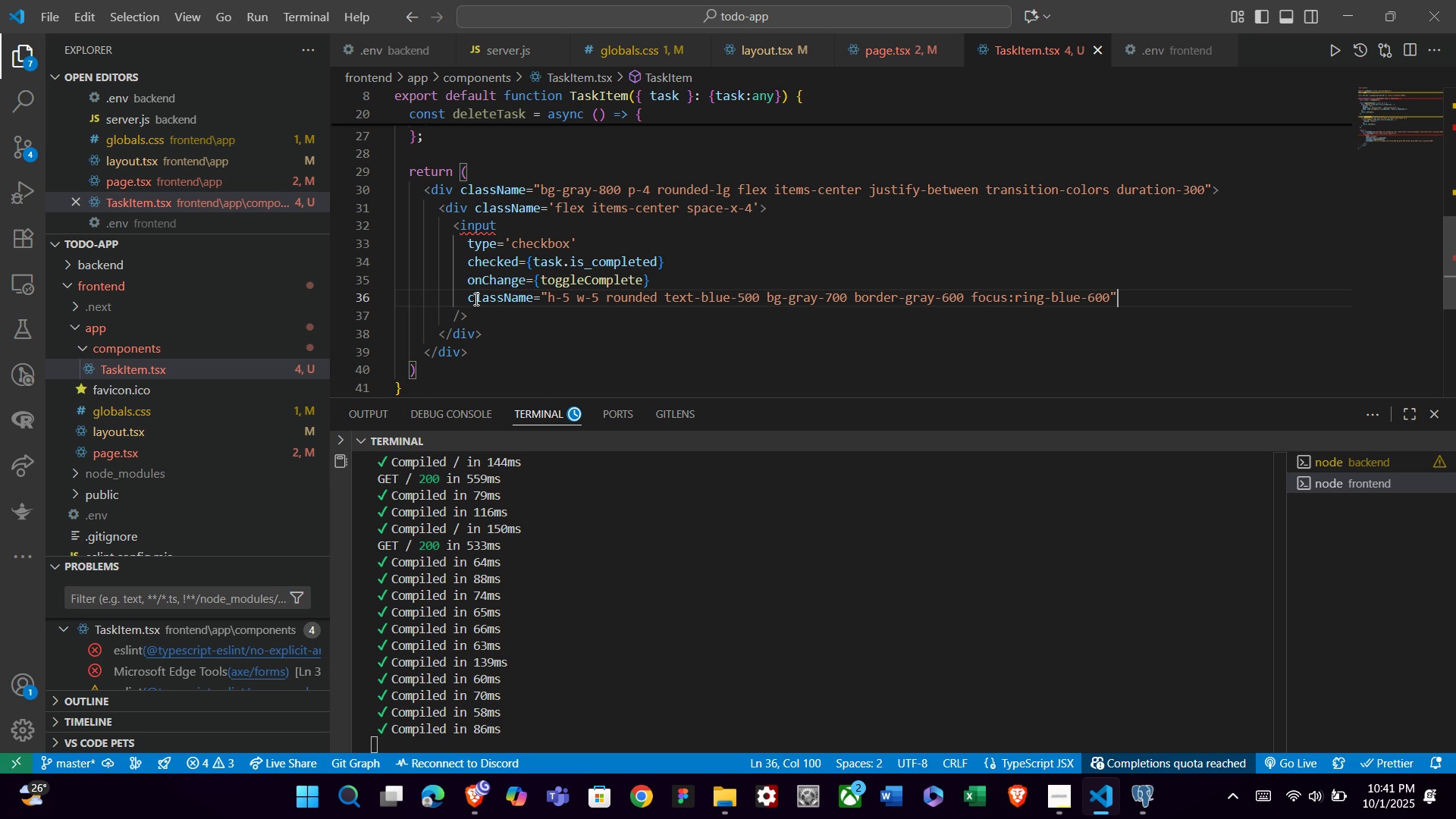 
wait(9.63)
 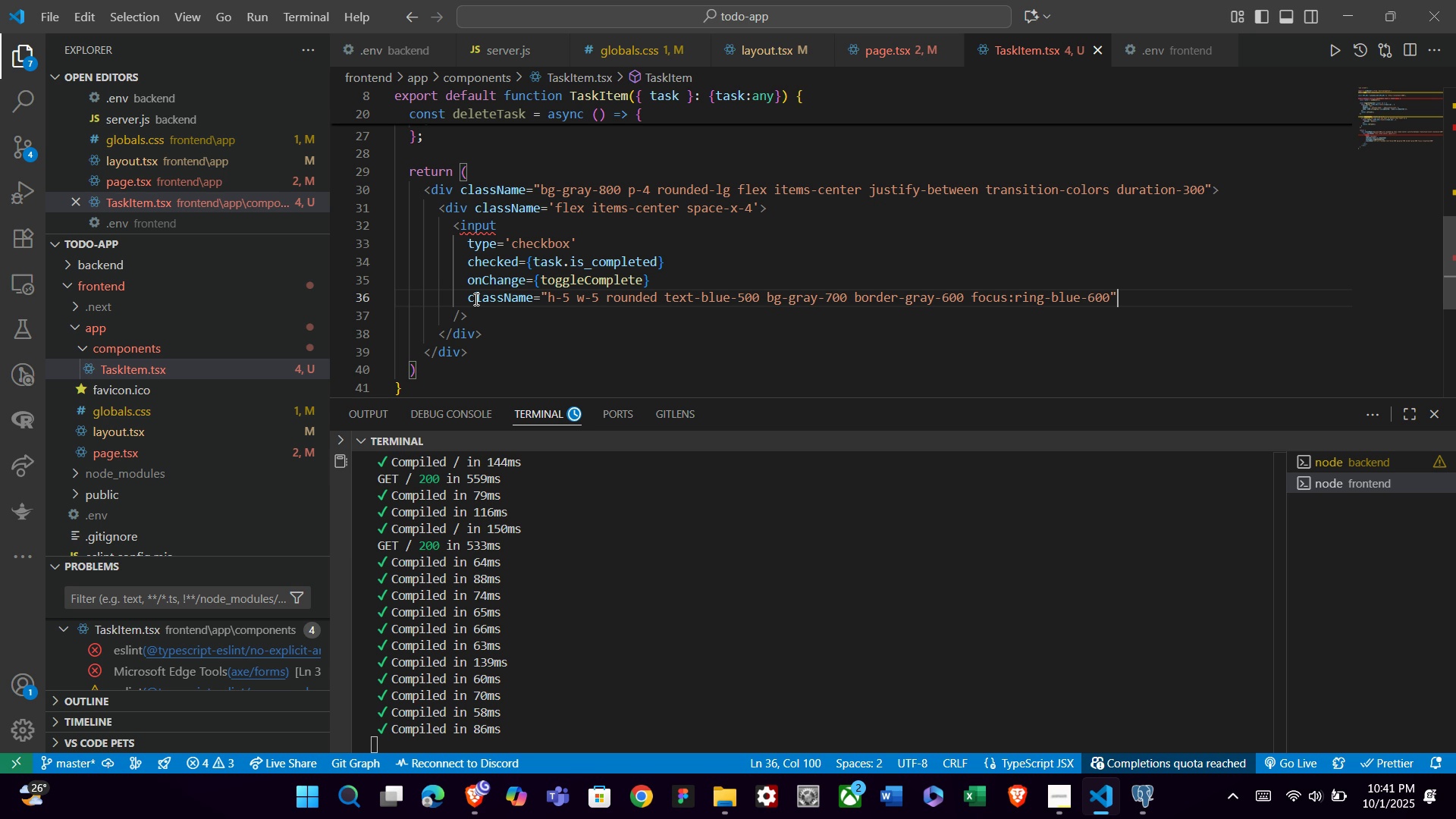 
key(ArrowDown)
 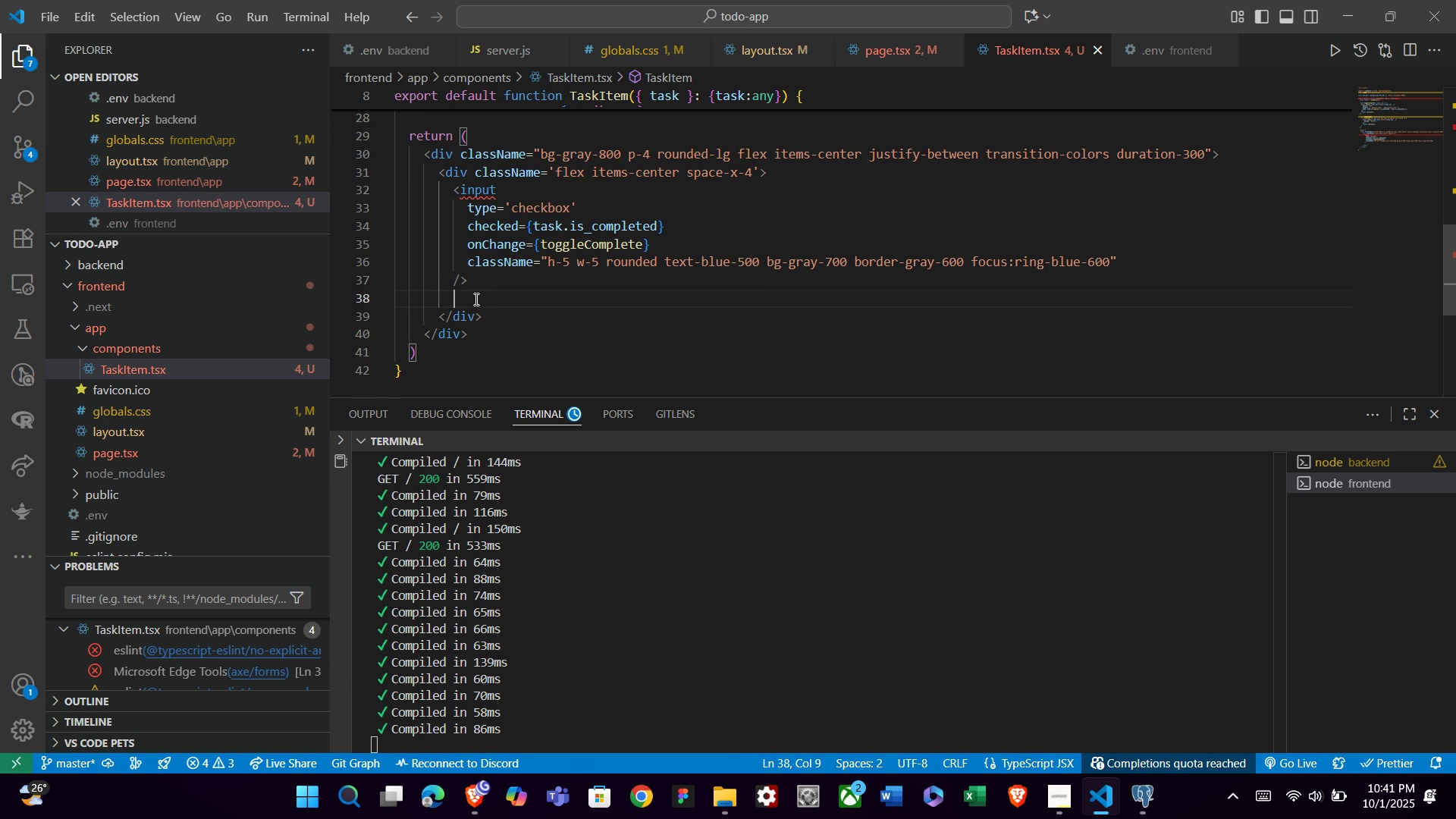 
key(Enter)
 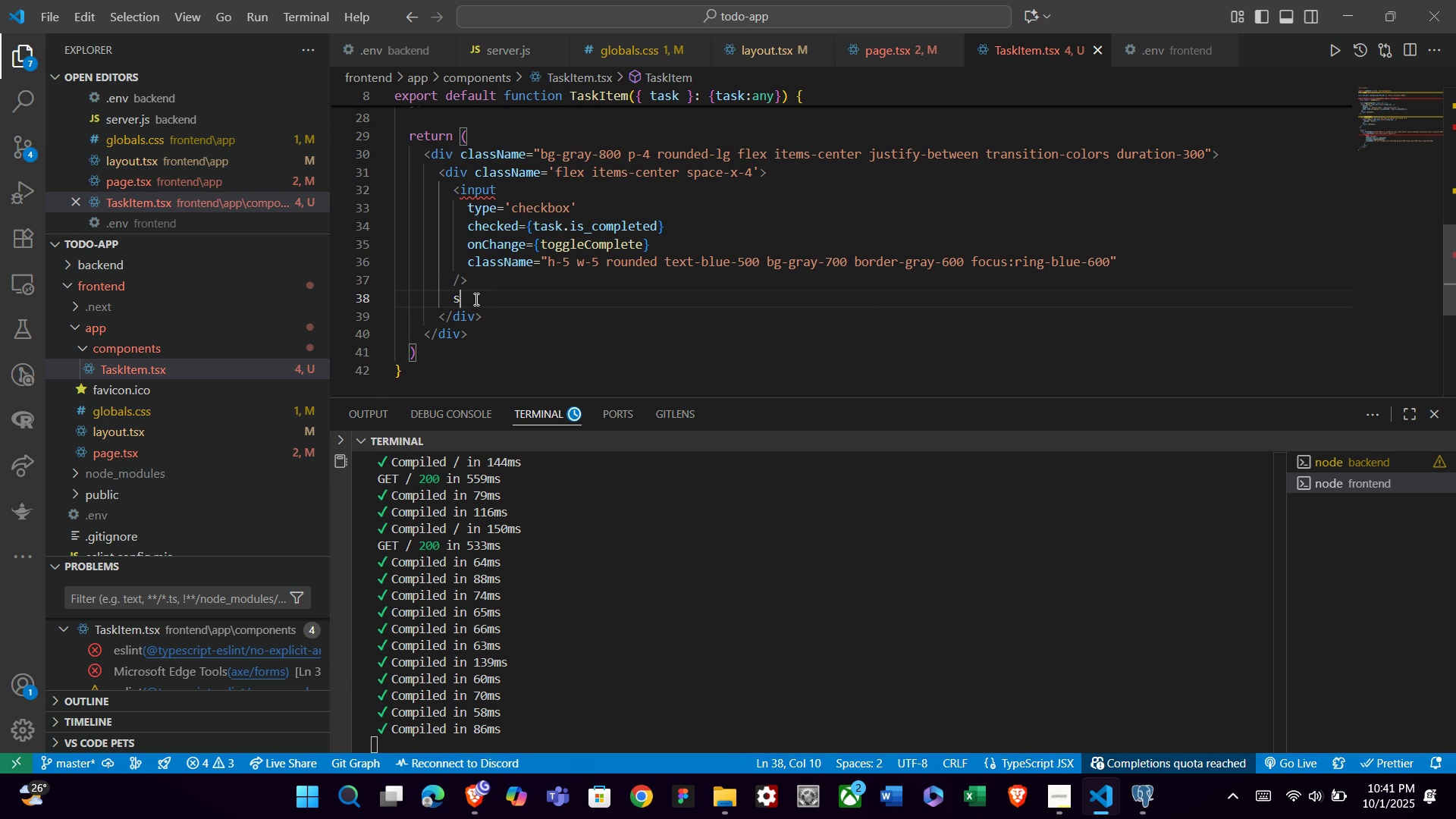 
type(sap)
key(Backspace)
key(Backspace)
type(pa)
 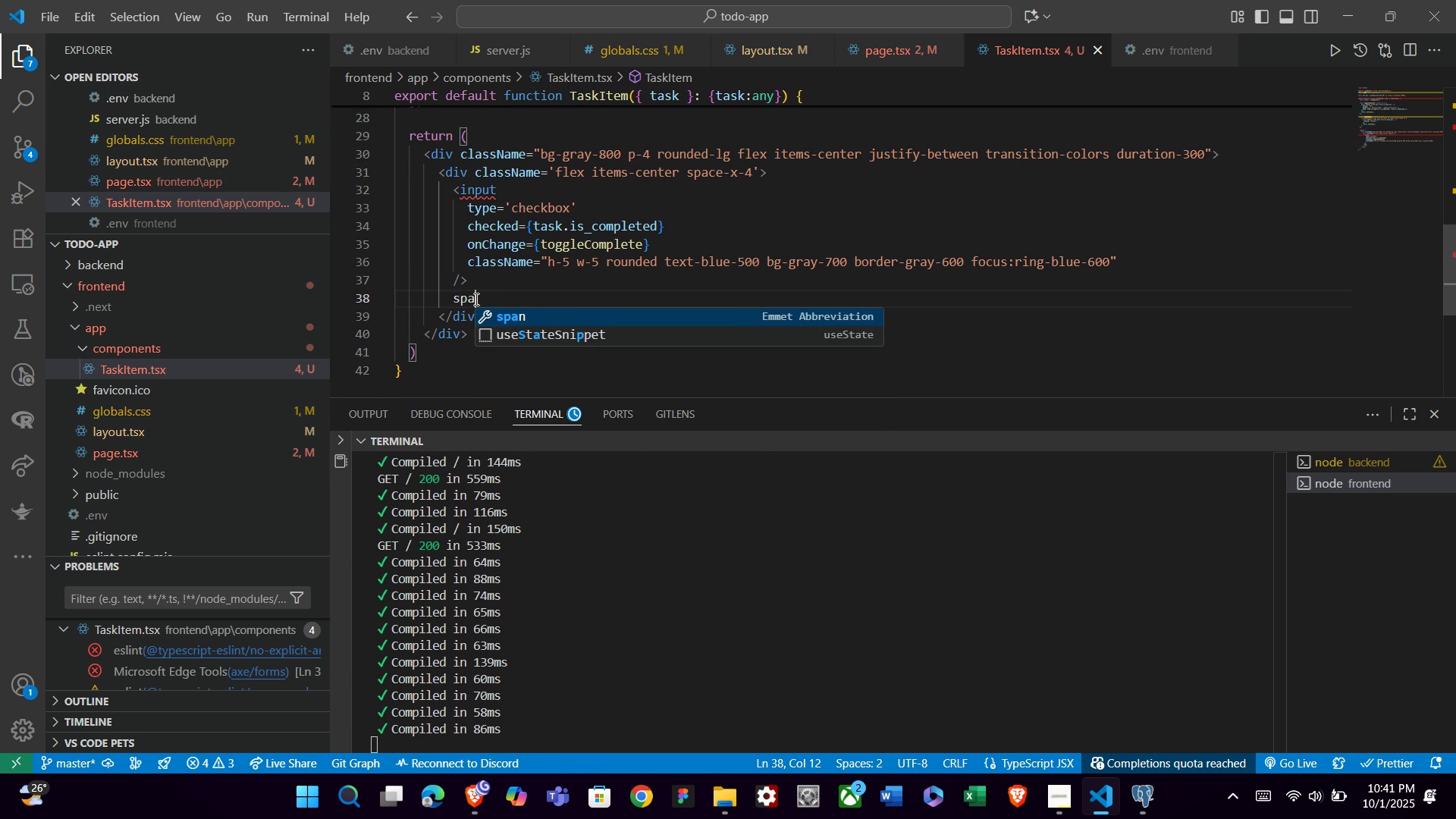 
key(Enter)
 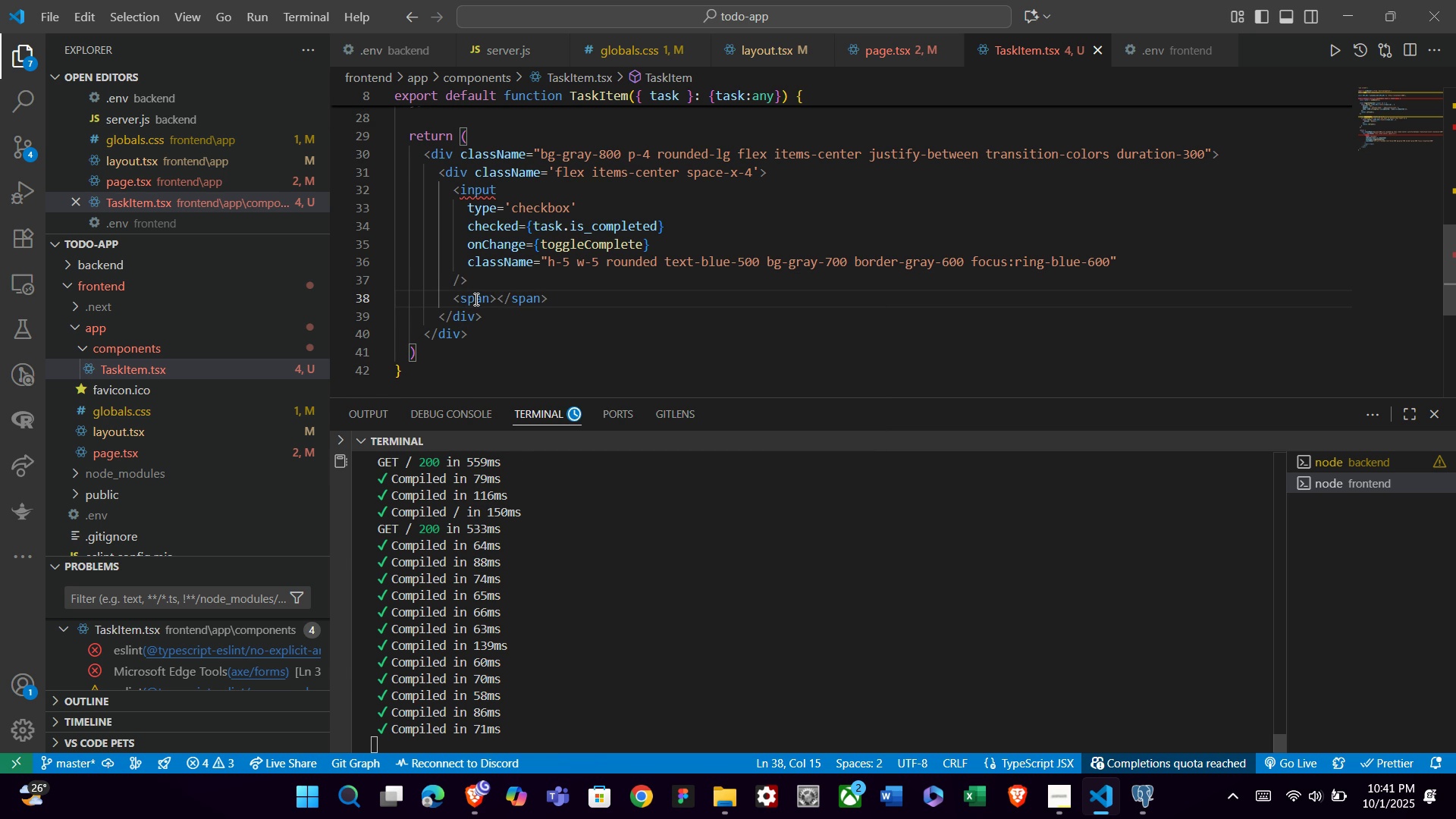 
key(Enter)
 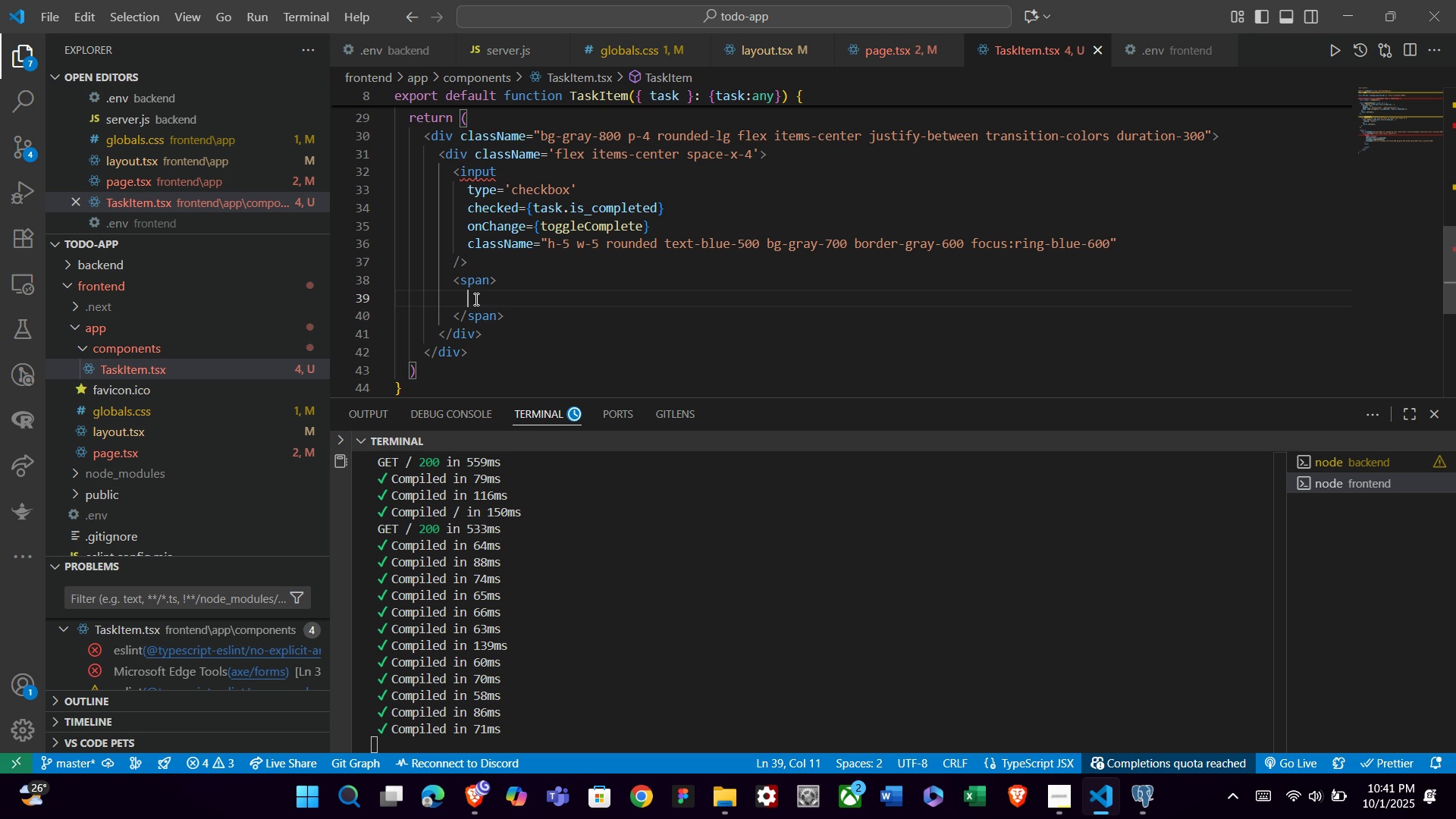 
key(ArrowUp)
 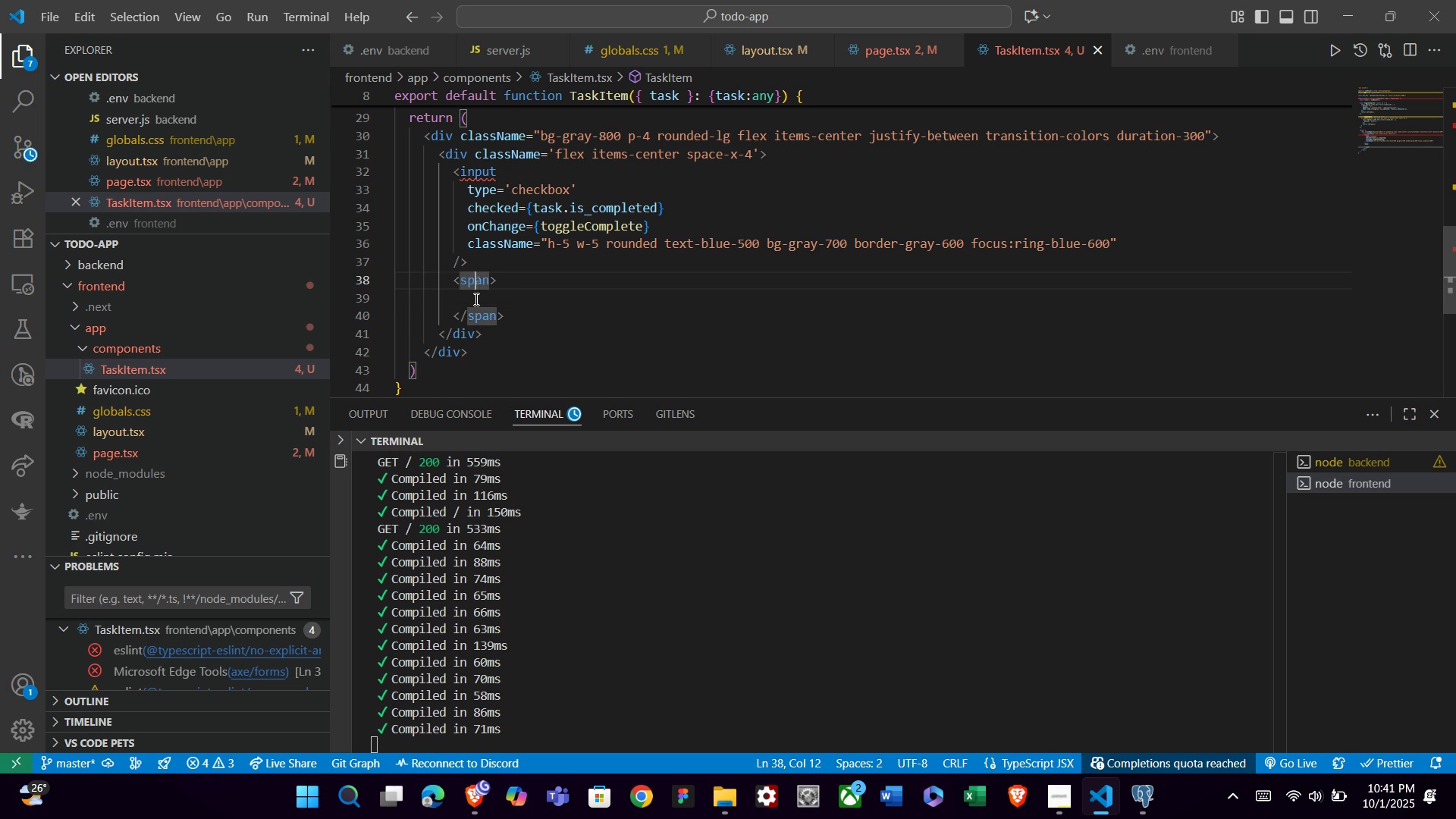 
key(ArrowRight)
 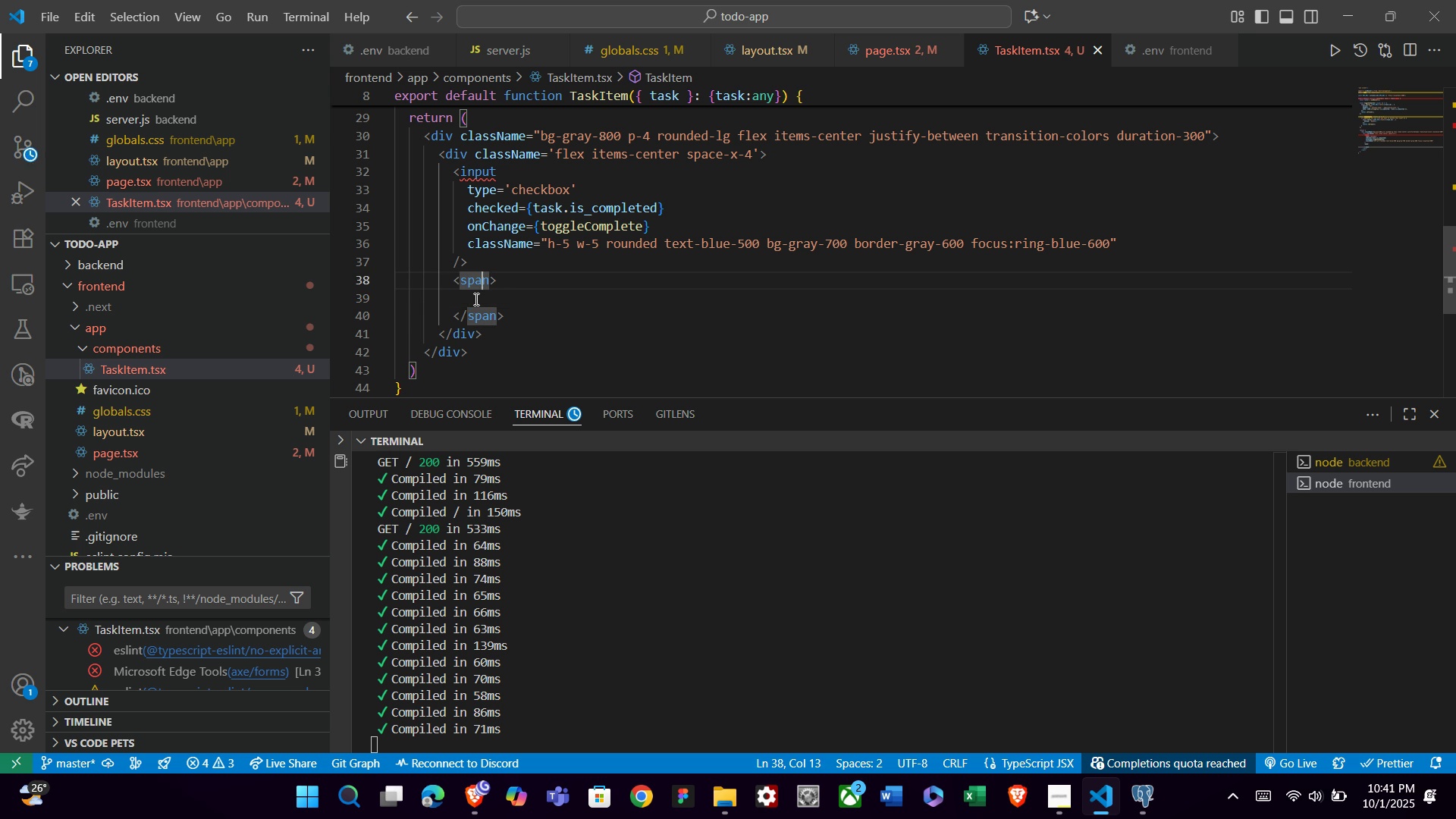 
key(ArrowRight)
 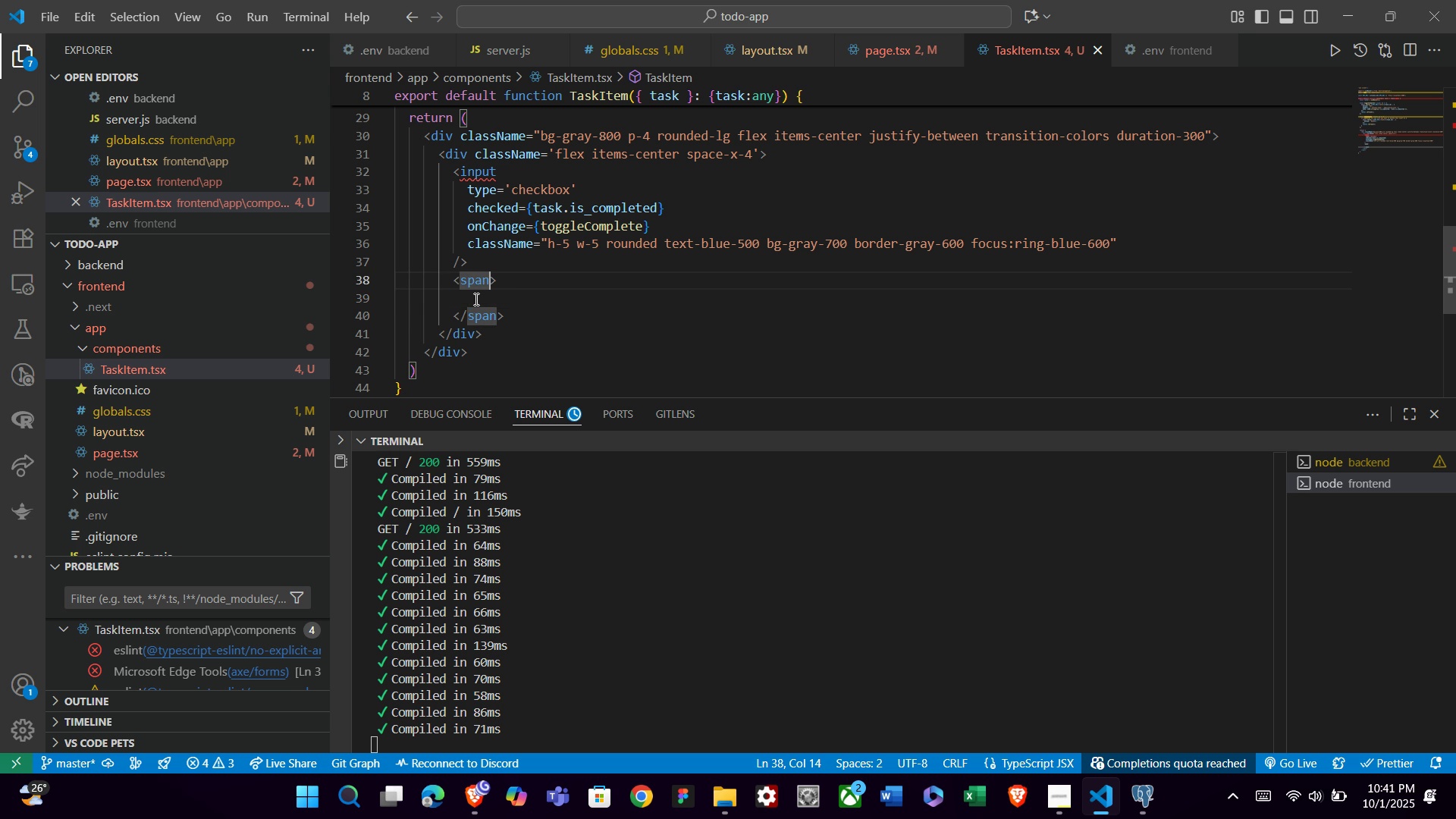 
key(ArrowRight)
 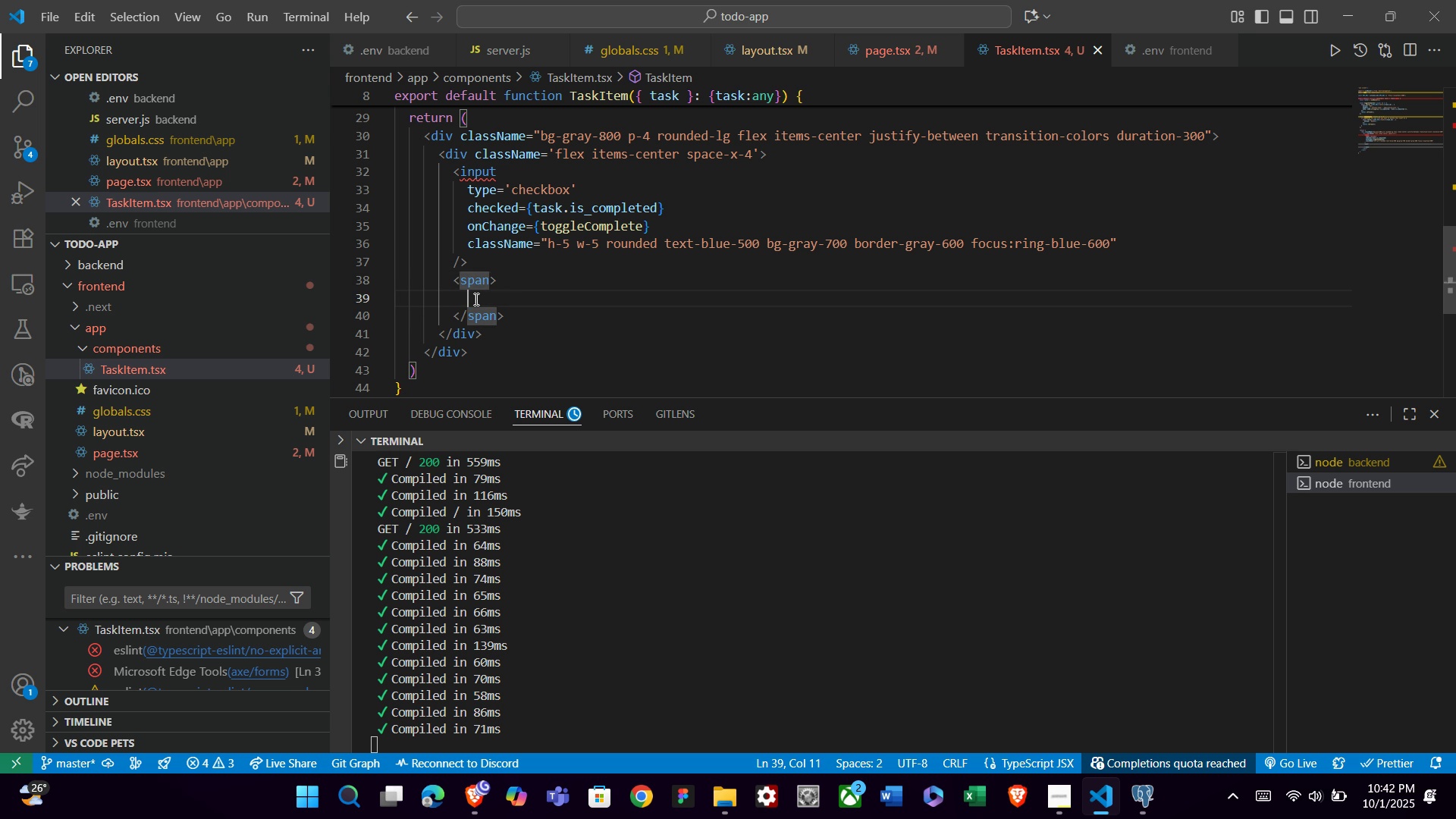 
key(ArrowDown)